 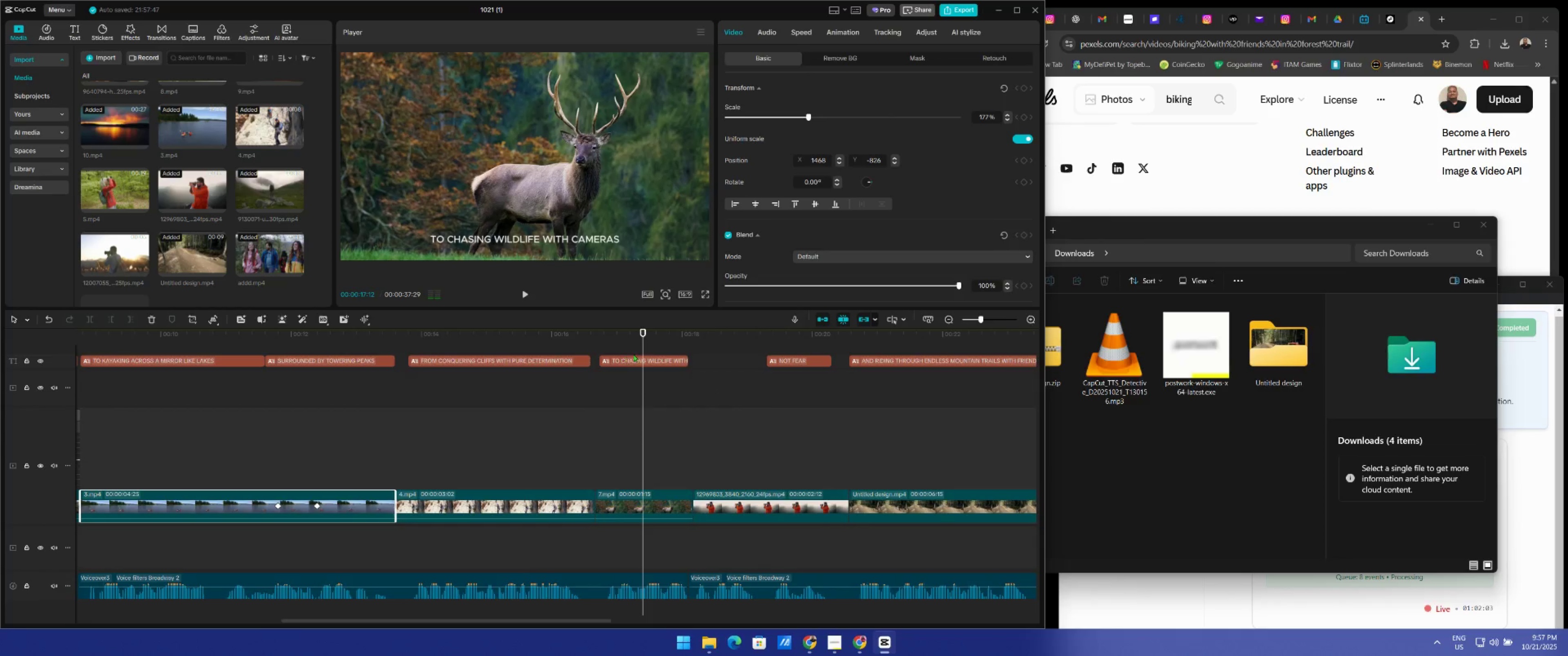 
key(Space)
 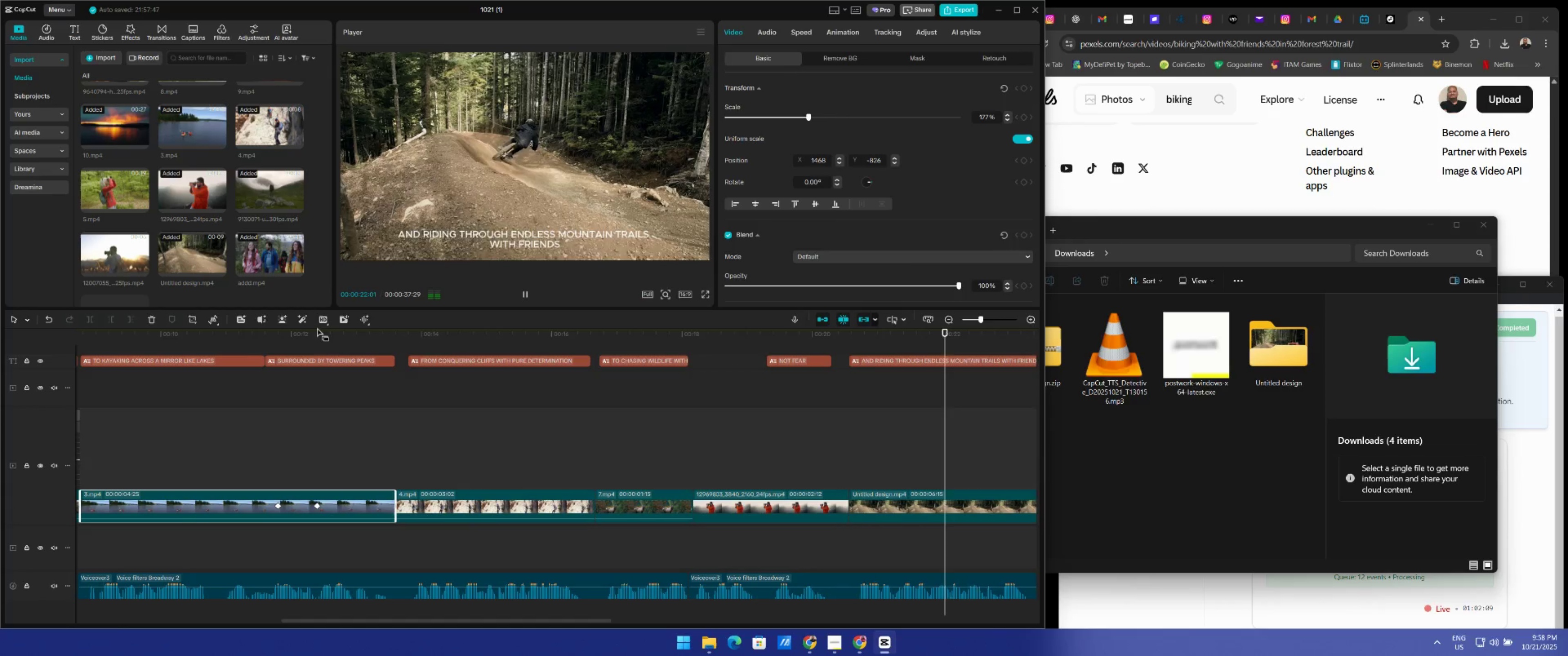 
wait(6.25)
 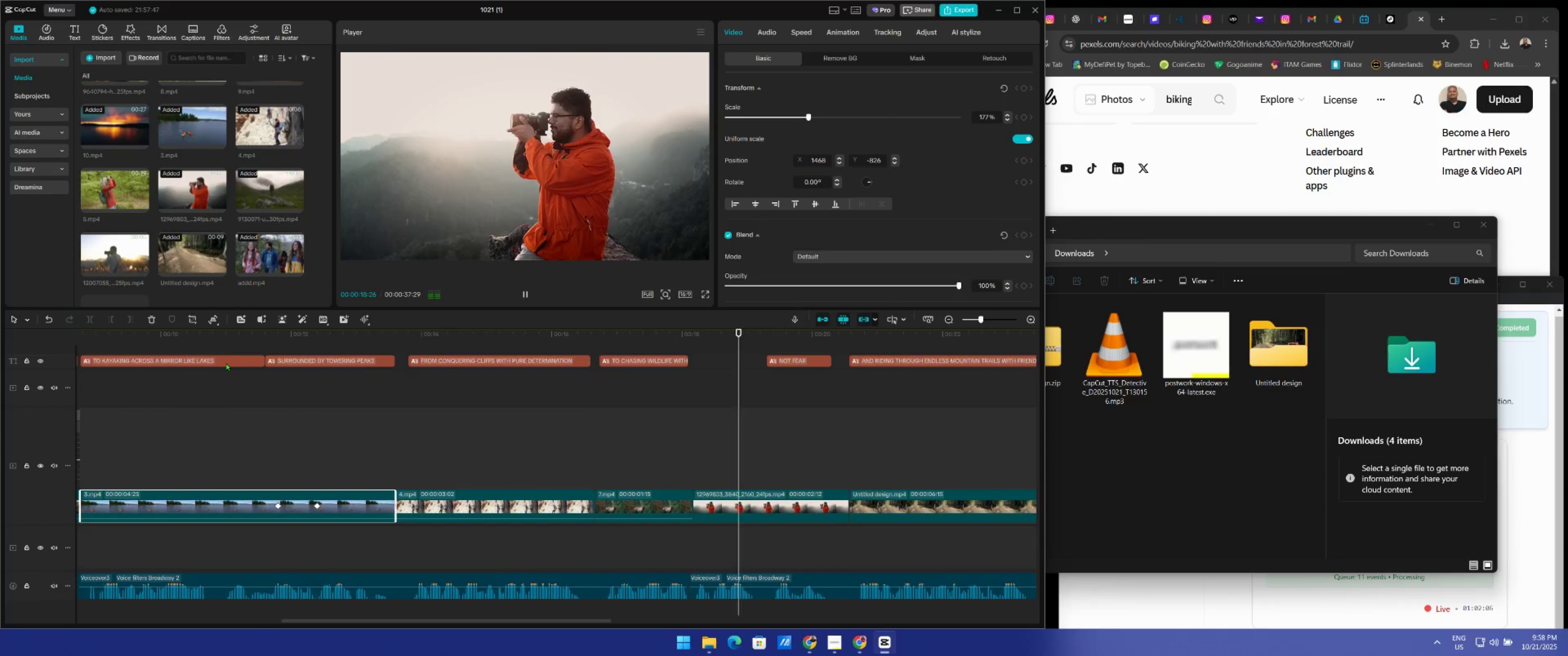 
key(Space)
 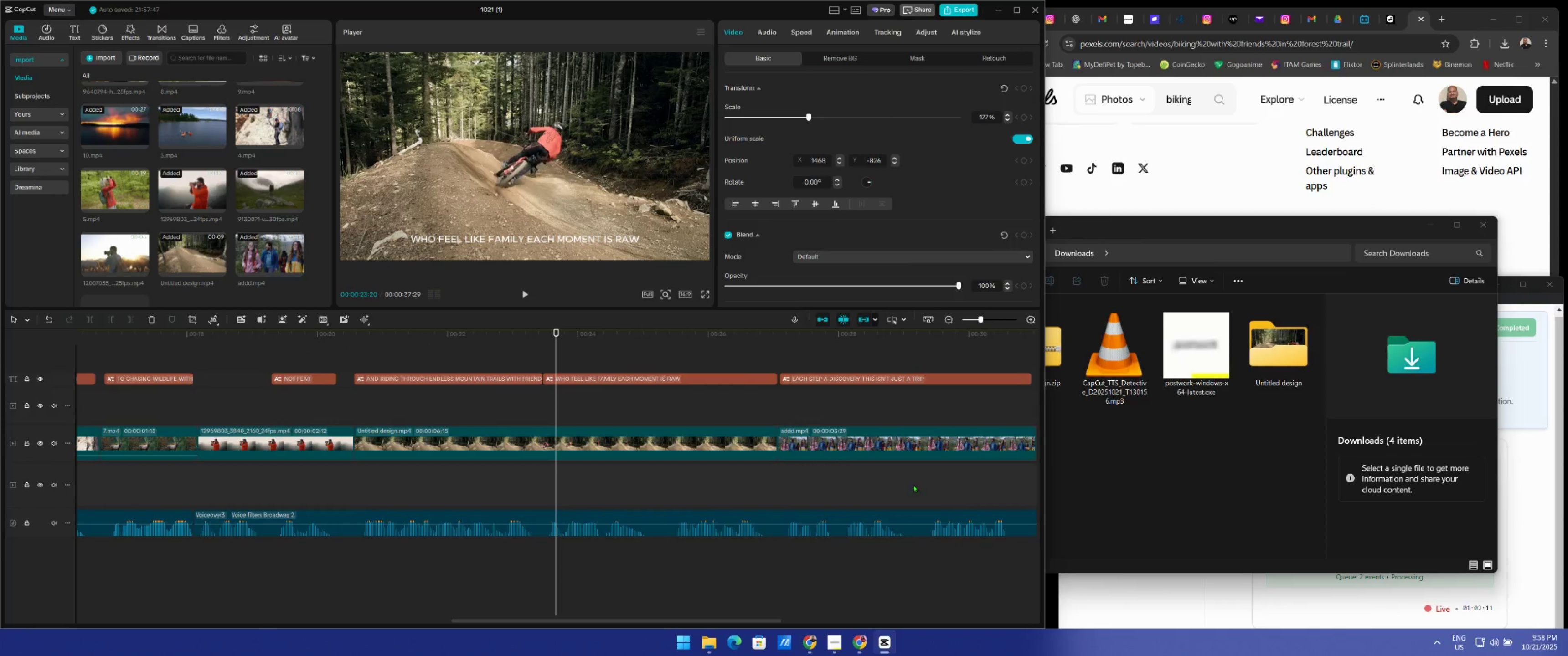 
key(Space)
 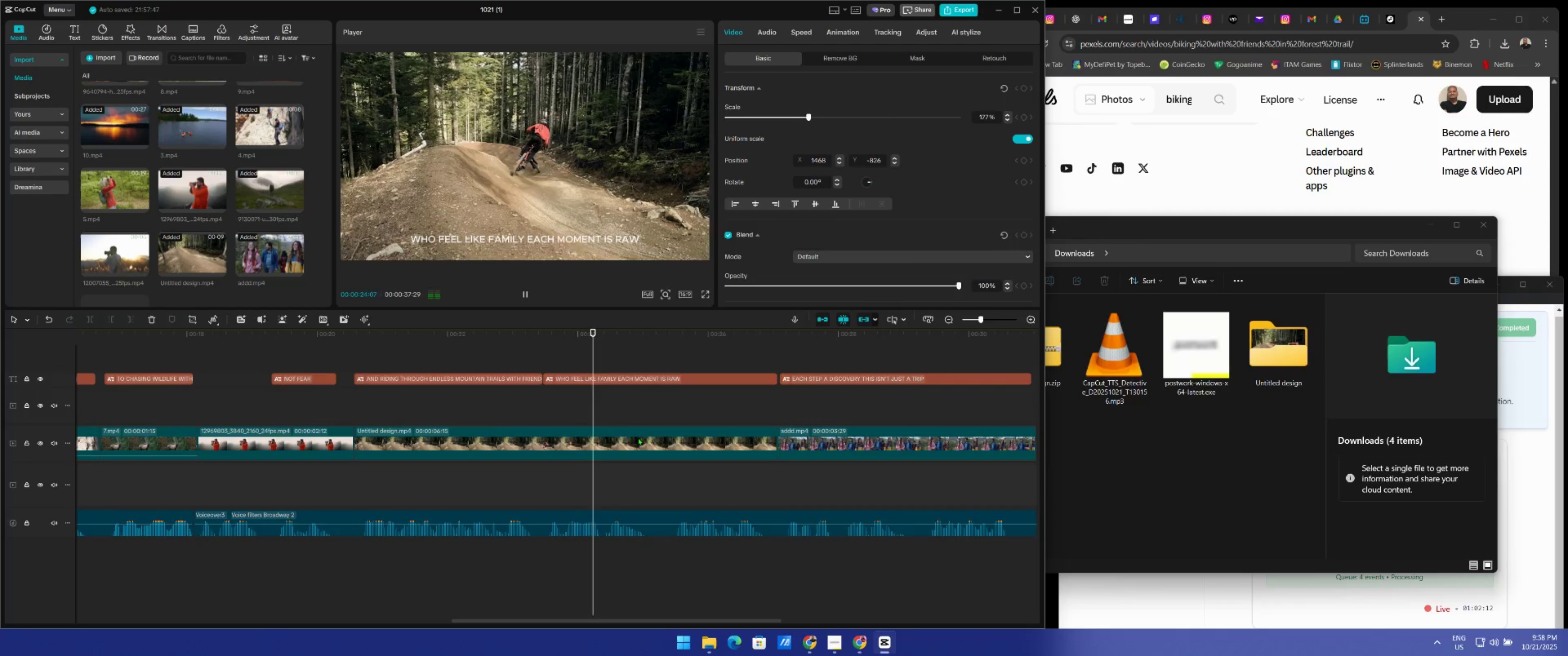 
key(Space)
 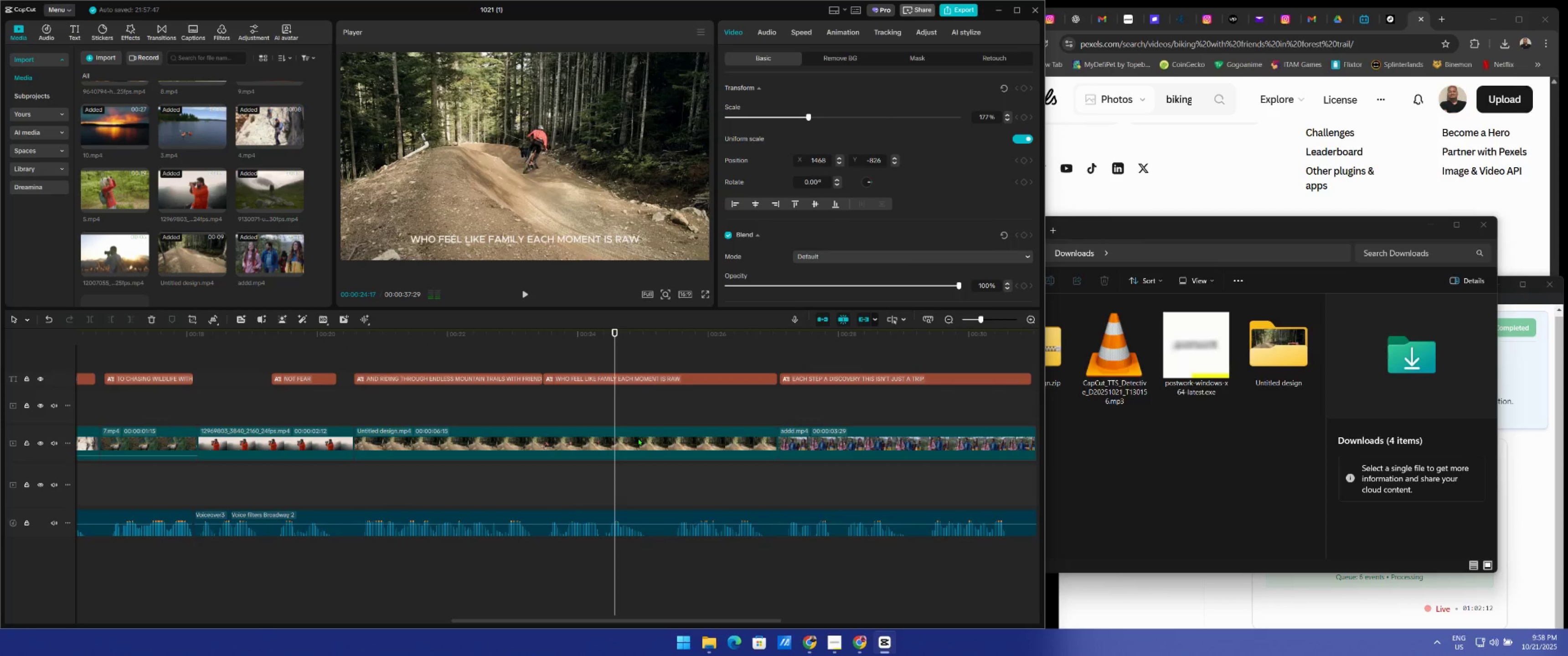 
key(Space)
 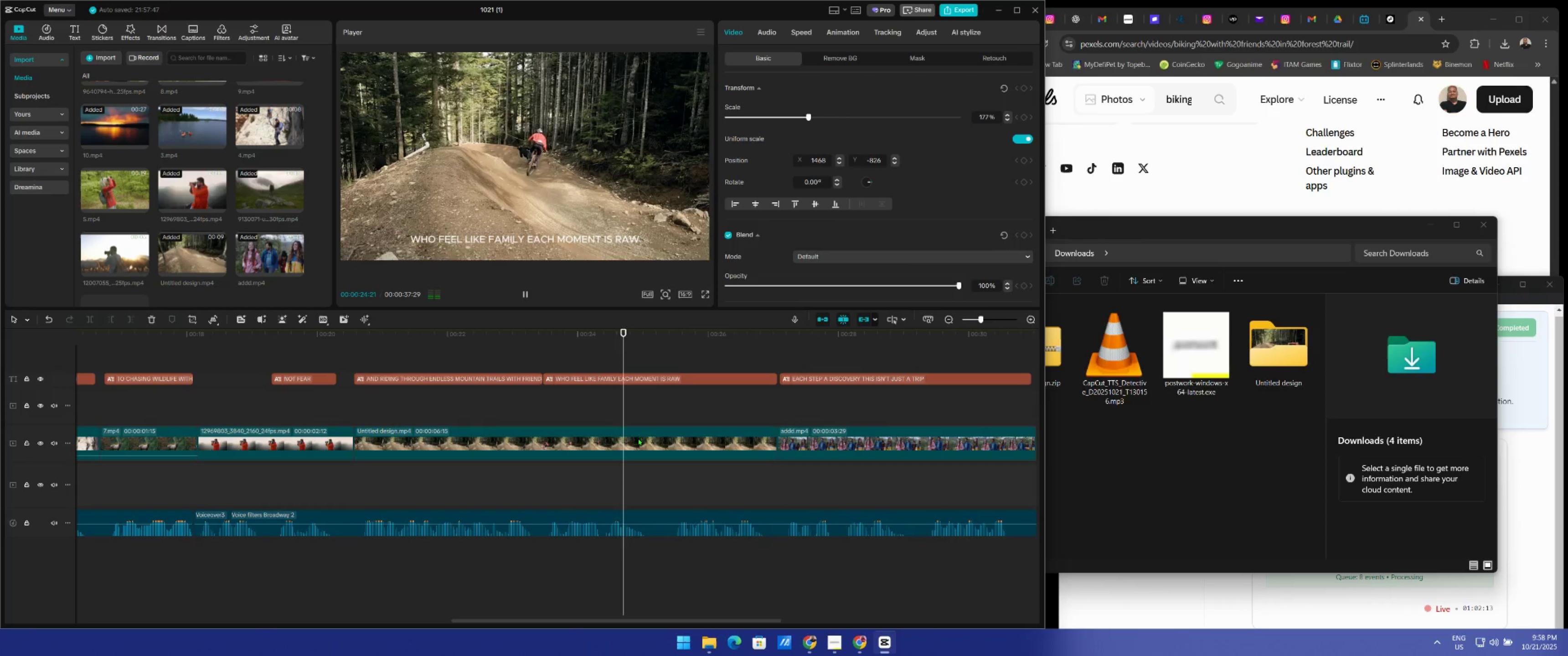 
key(Space)
 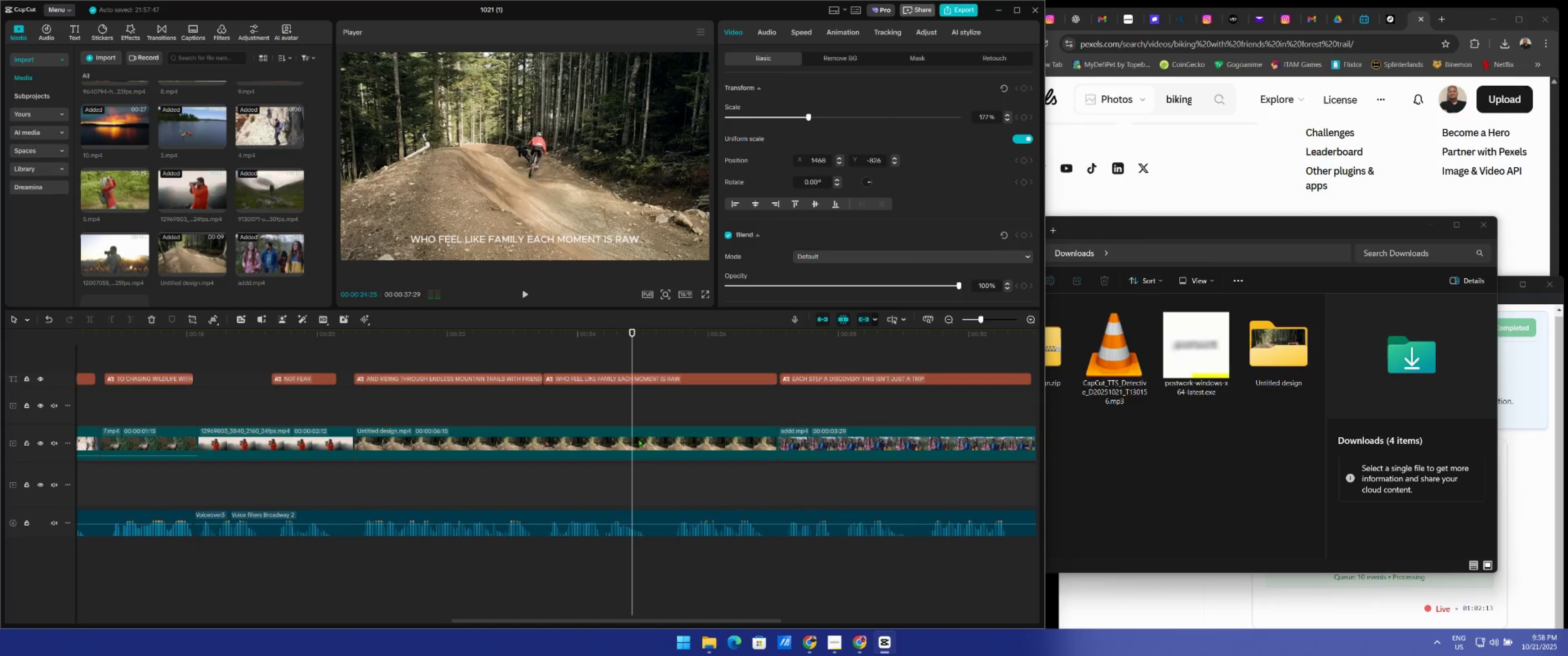 
left_click([639, 439])
 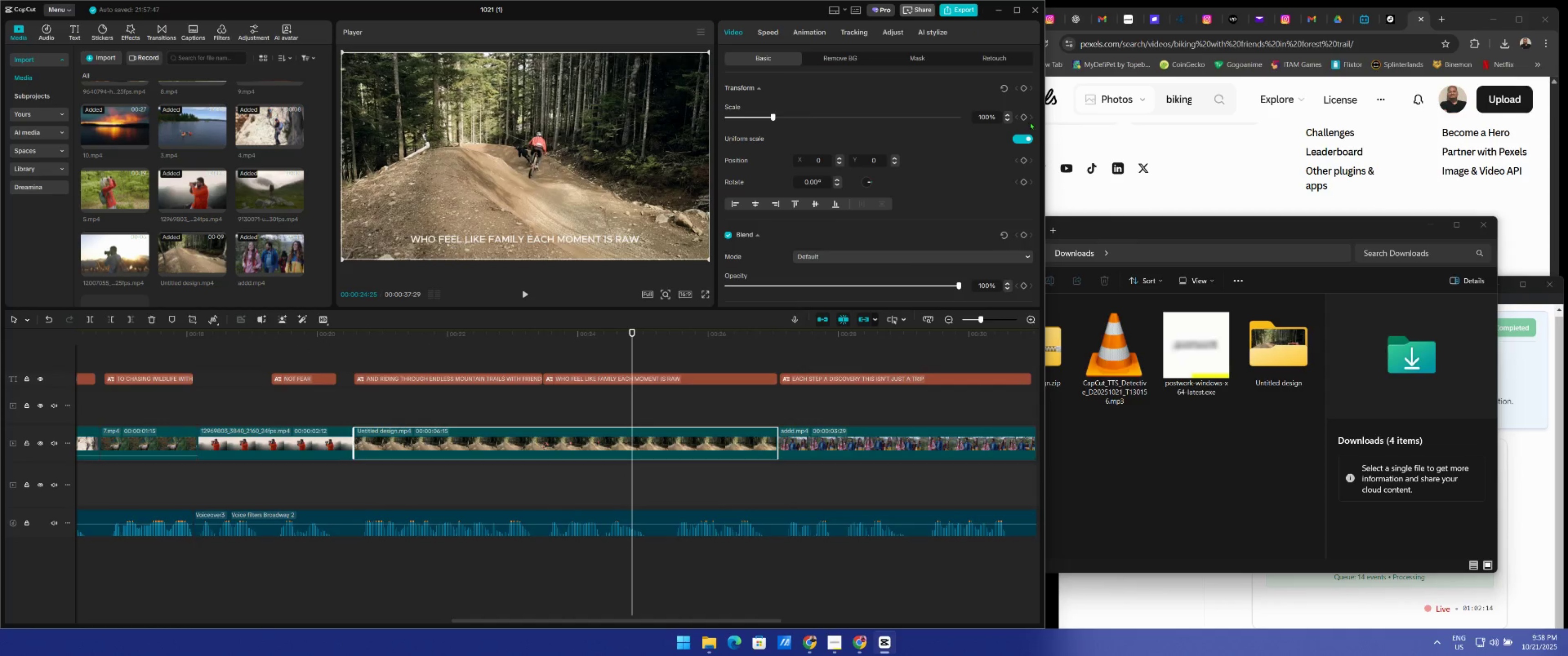 
left_click([1026, 115])
 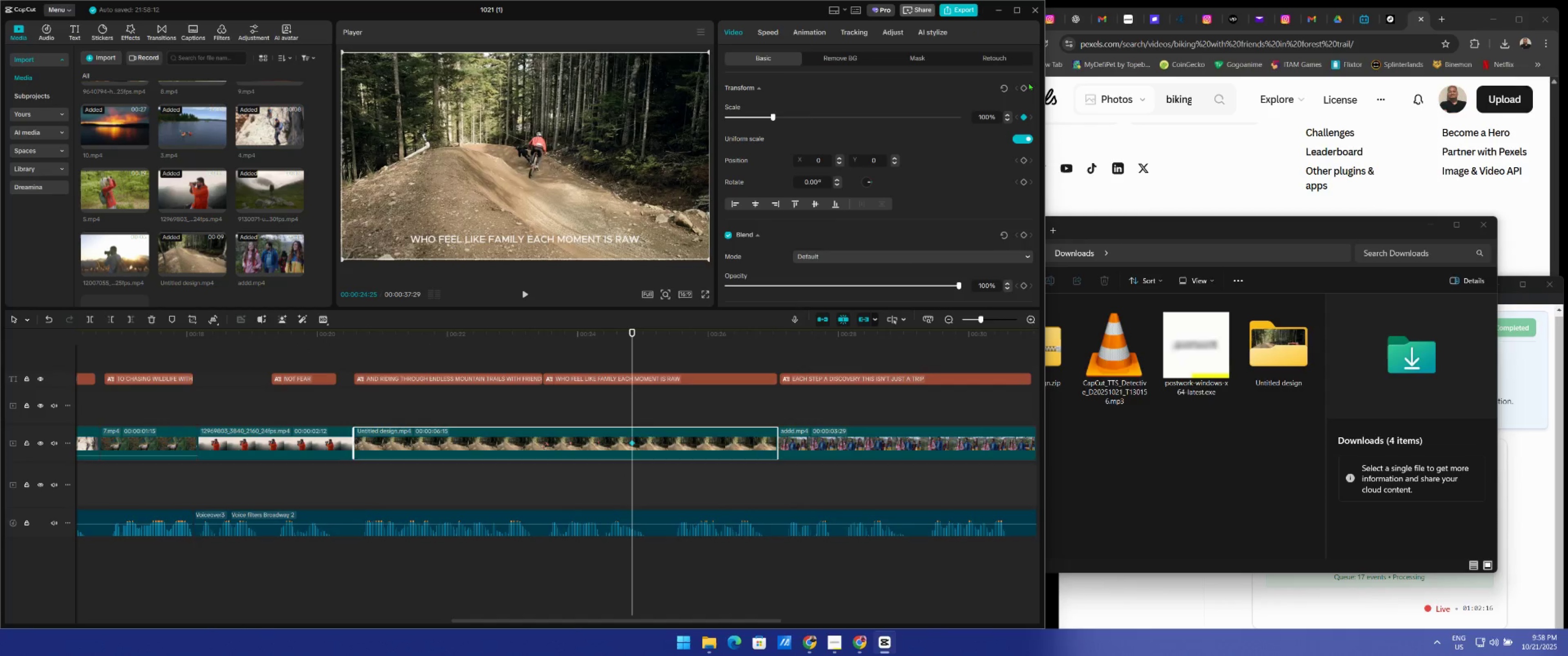 
left_click([1026, 85])
 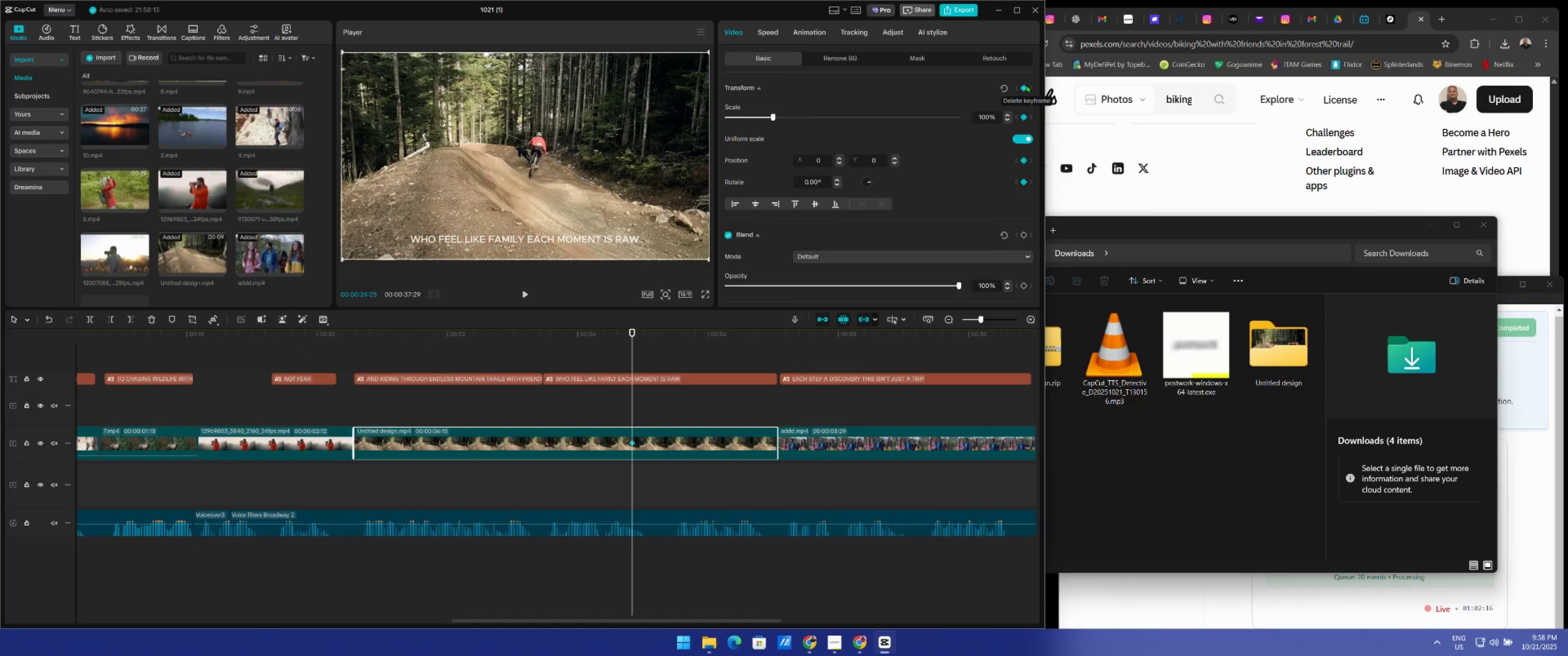 
key(Space)
 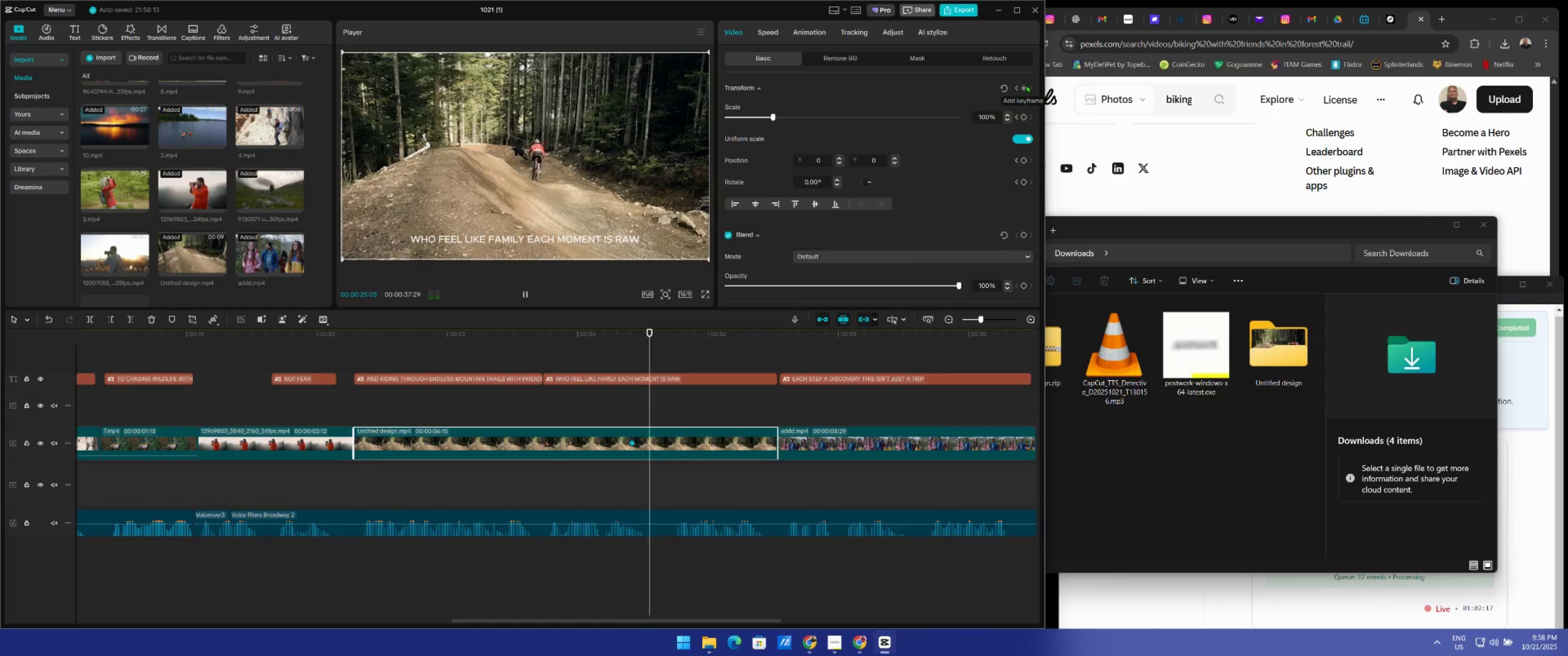 
key(Space)
 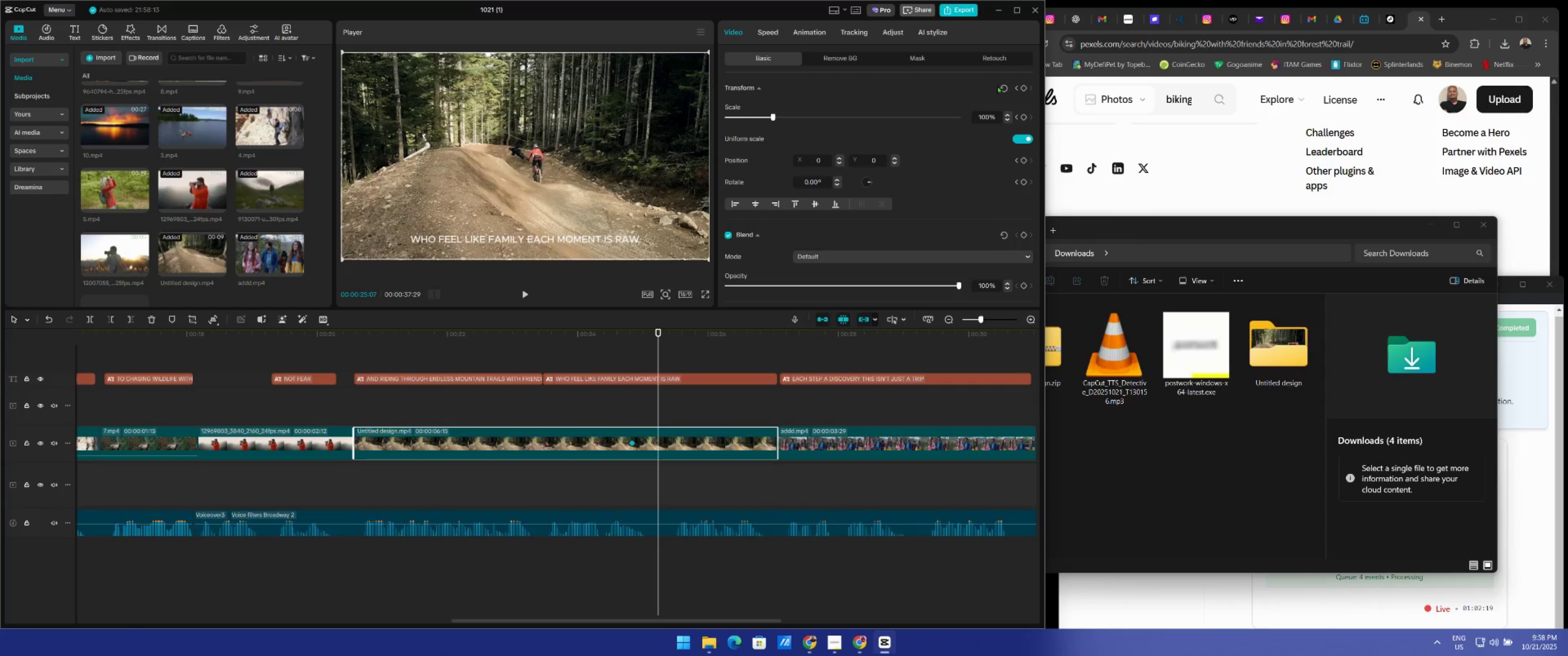 
left_click_drag(start_coordinate=[773, 118], to_coordinate=[856, 128])
 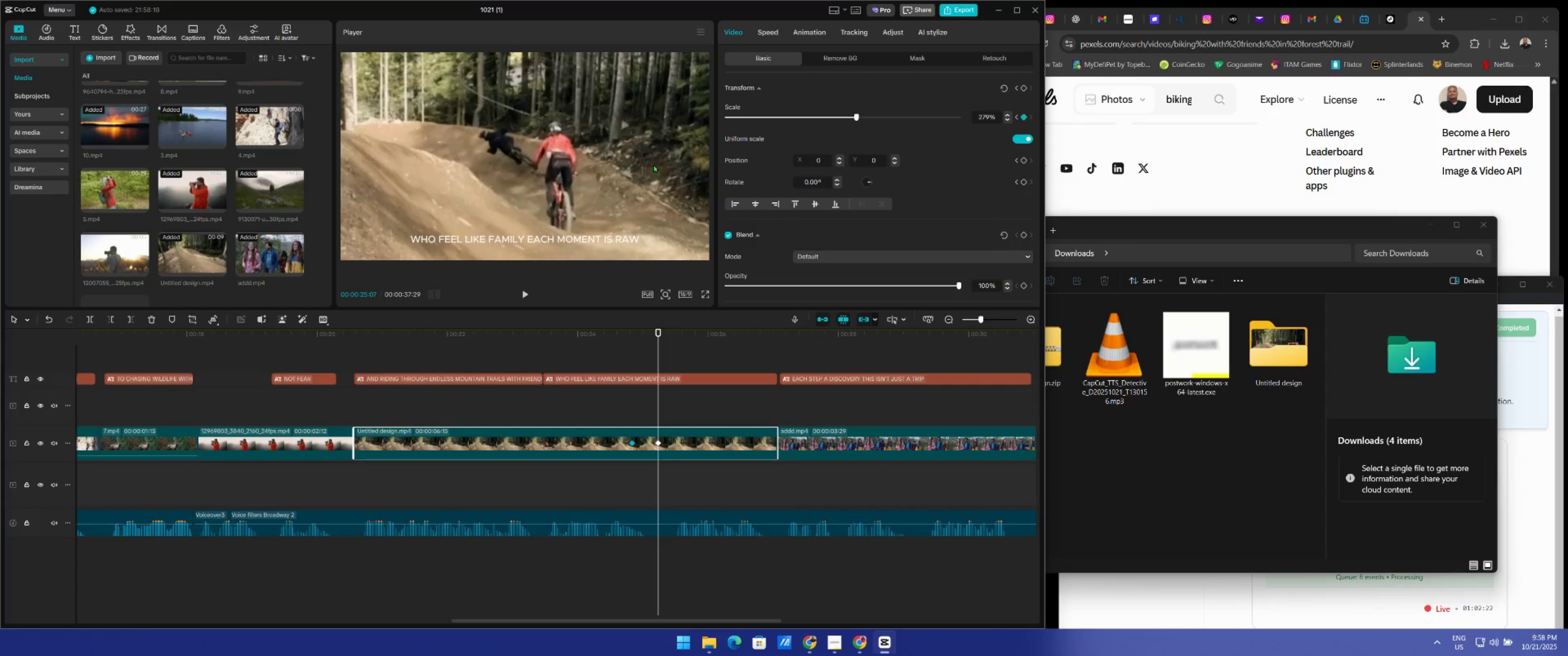 
left_click_drag(start_coordinate=[645, 165], to_coordinate=[668, 165])
 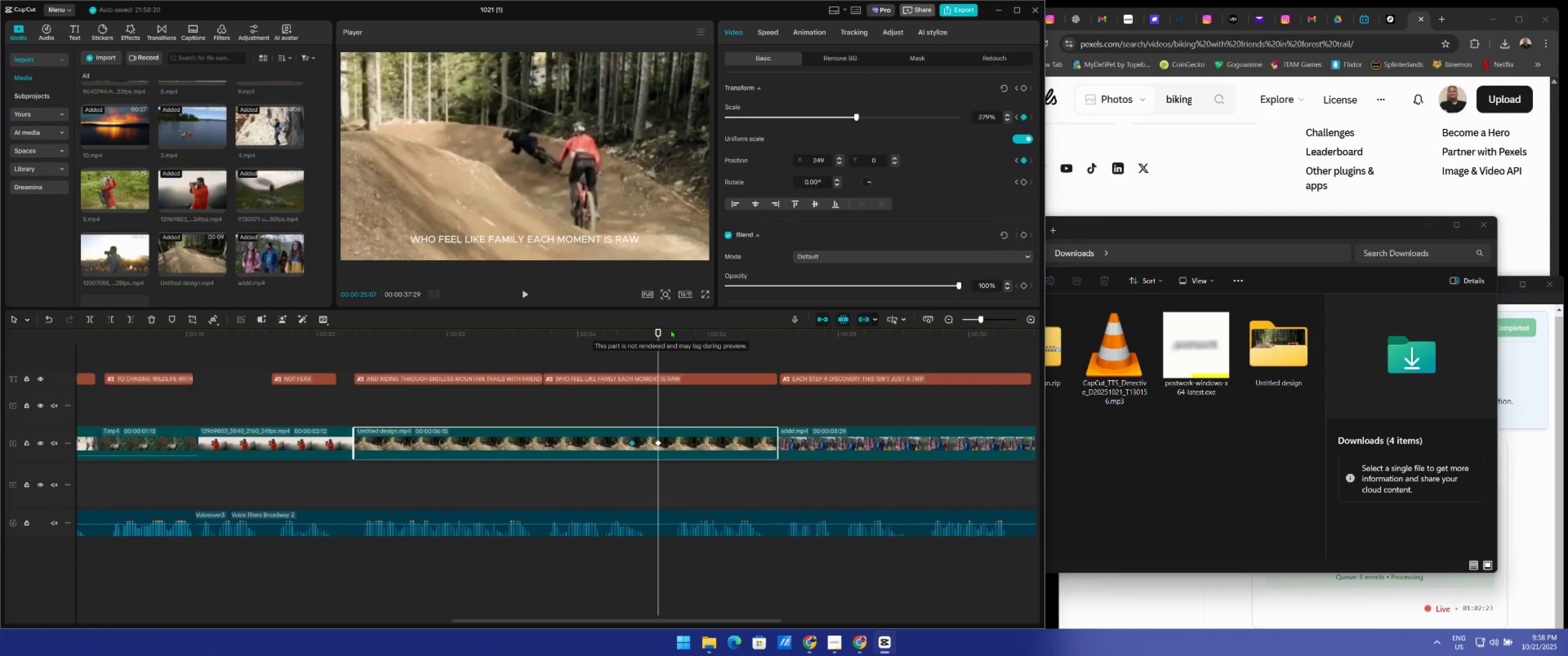 
key(Space)
 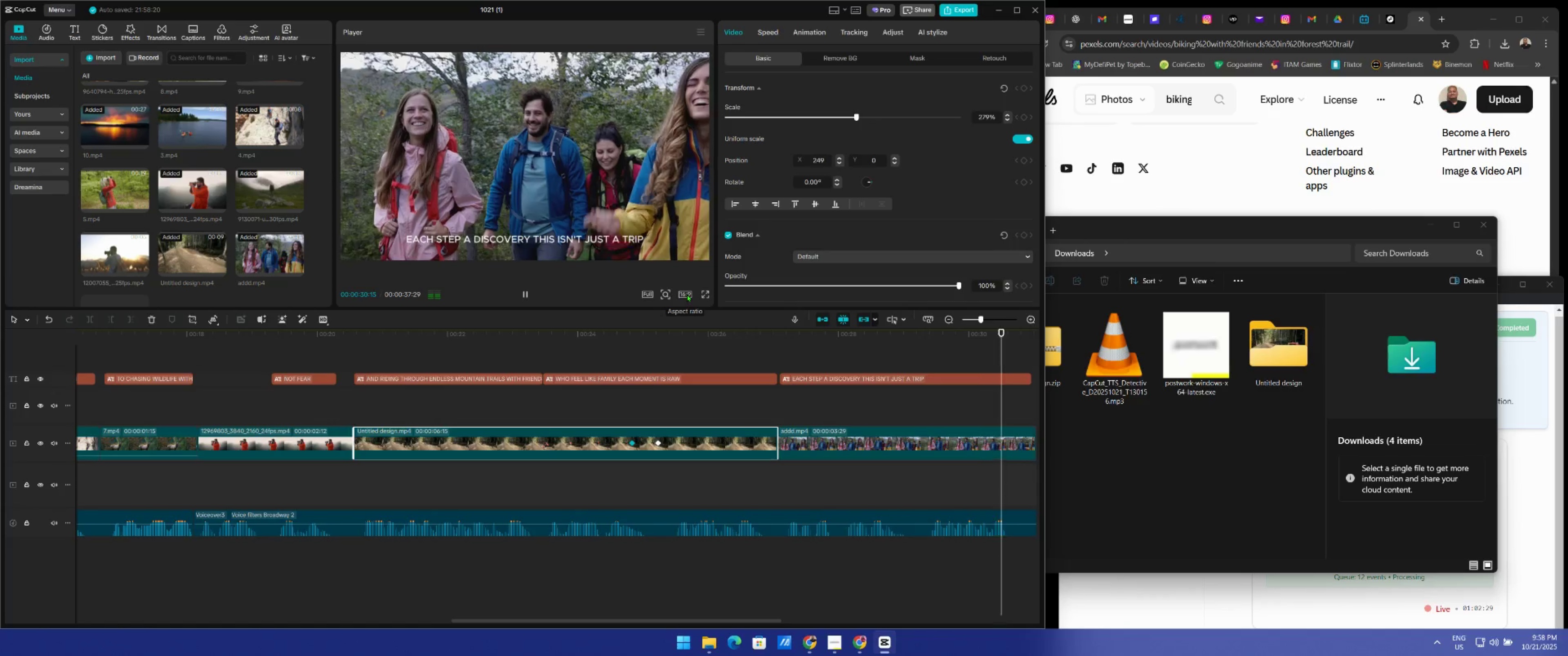 
wait(7.14)
 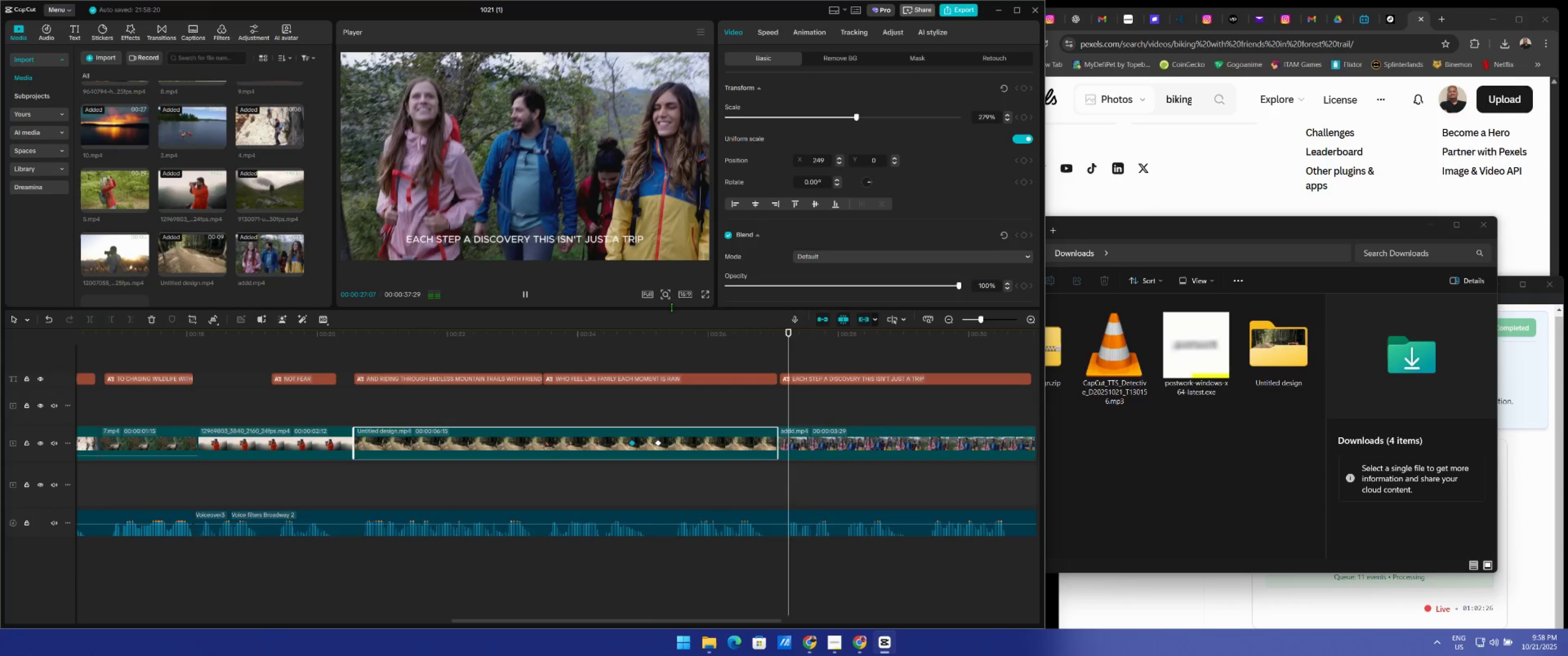 
key(Space)
 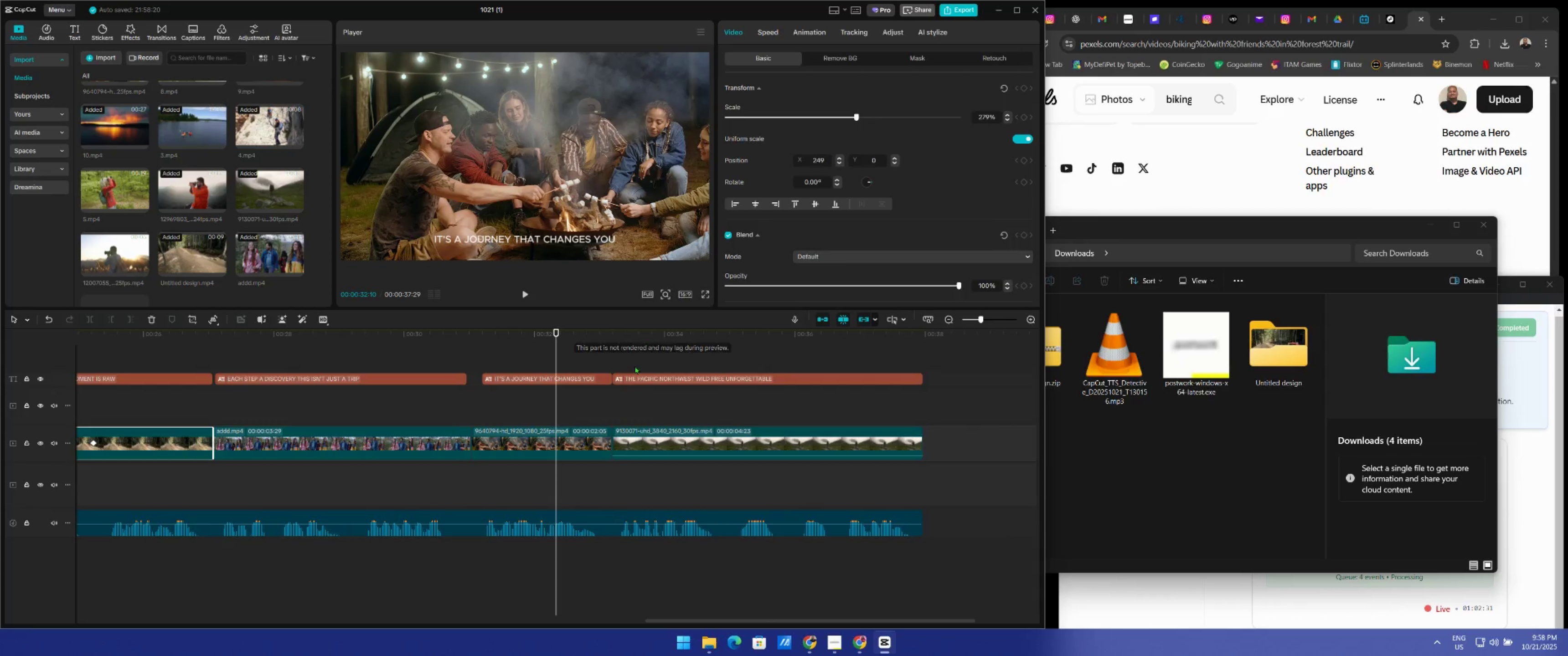 
left_click([545, 451])
 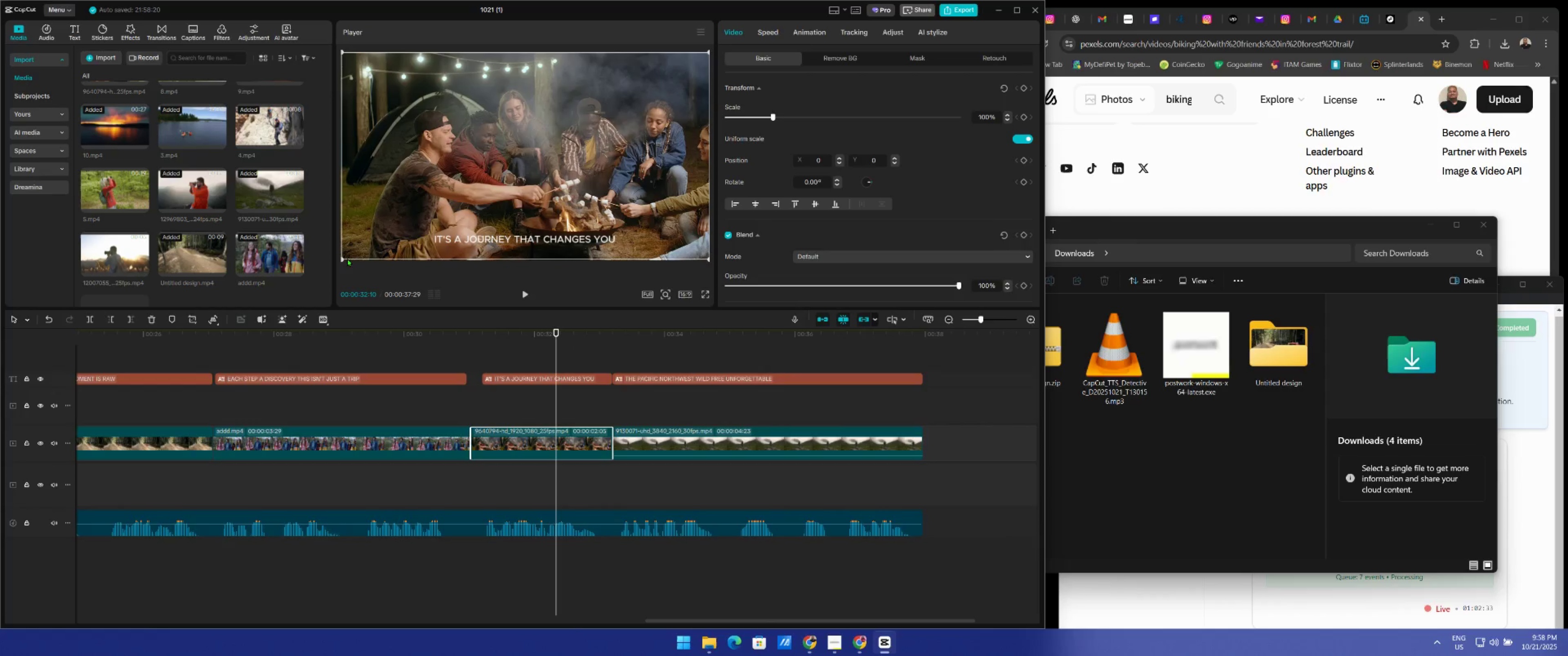 
left_click_drag(start_coordinate=[344, 261], to_coordinate=[318, 277])
 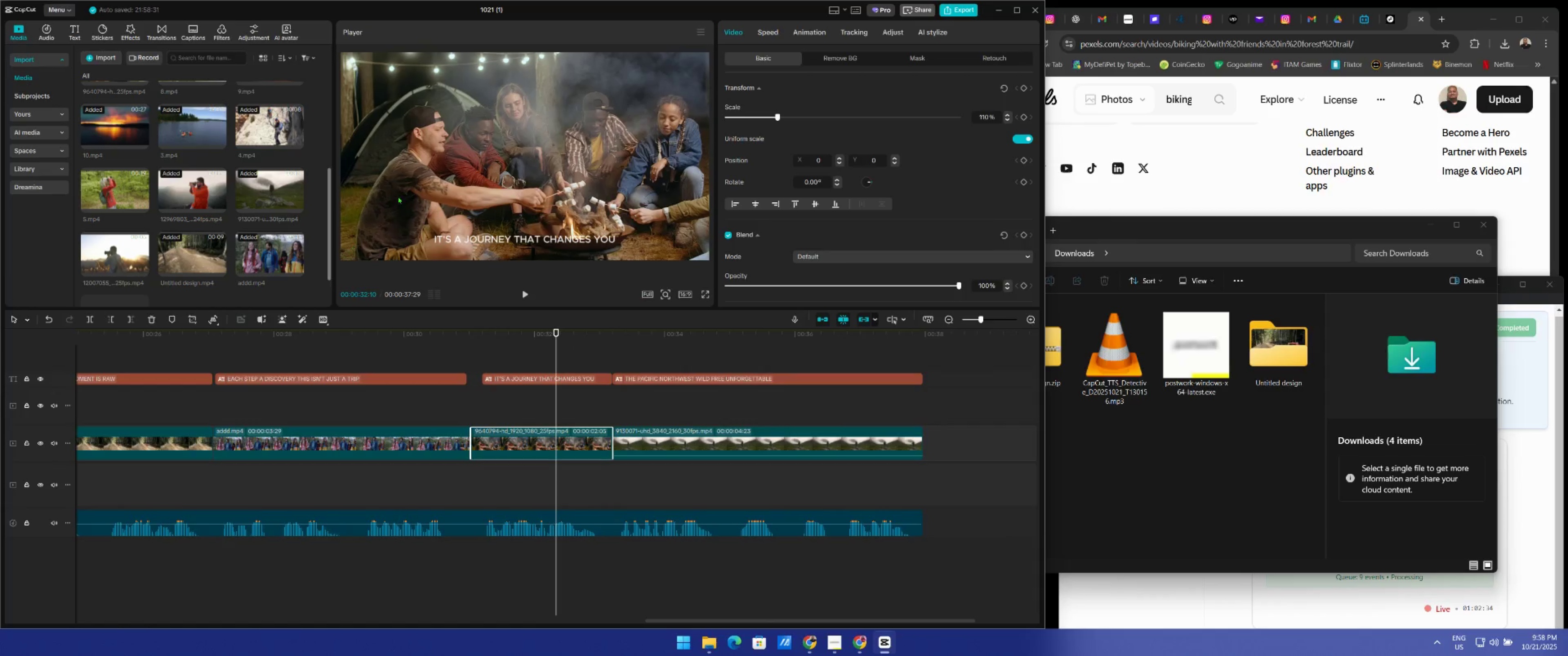 
left_click_drag(start_coordinate=[431, 155], to_coordinate=[410, 151])
 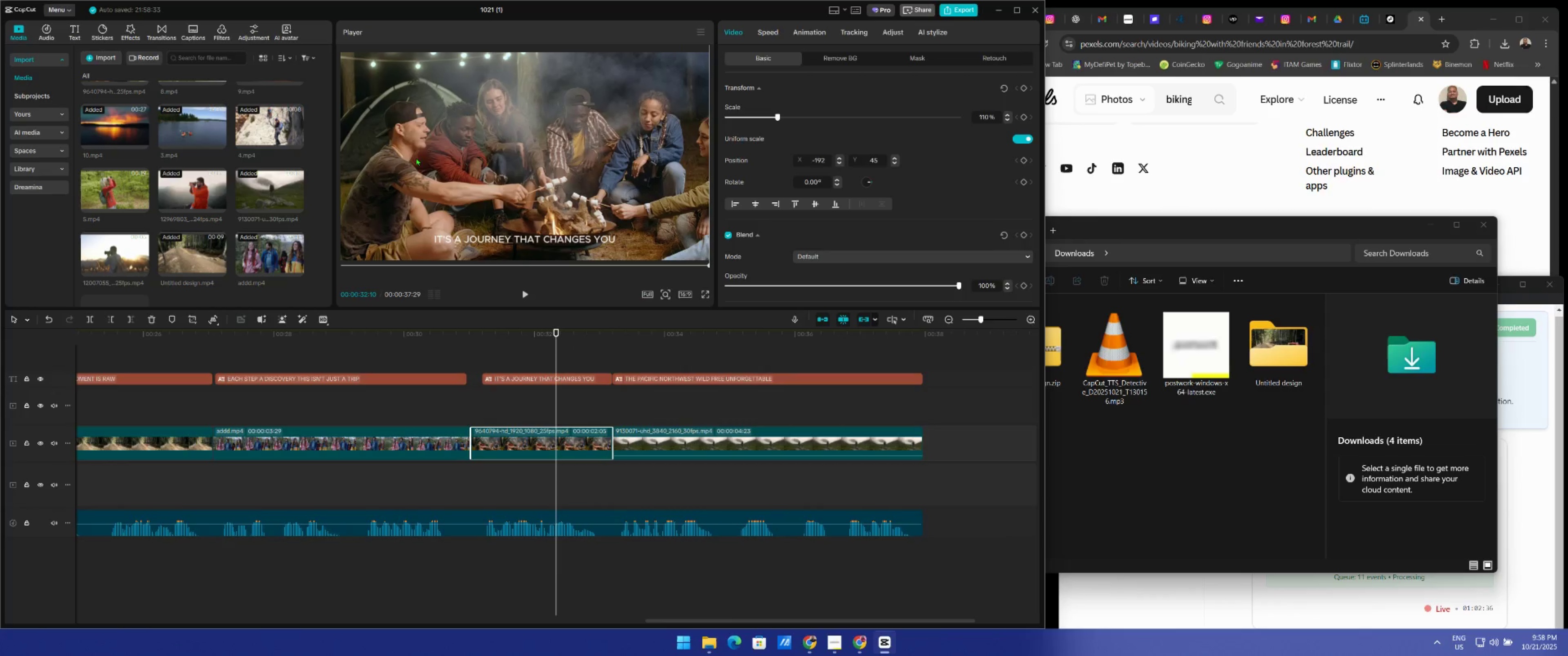 
key(Space)
 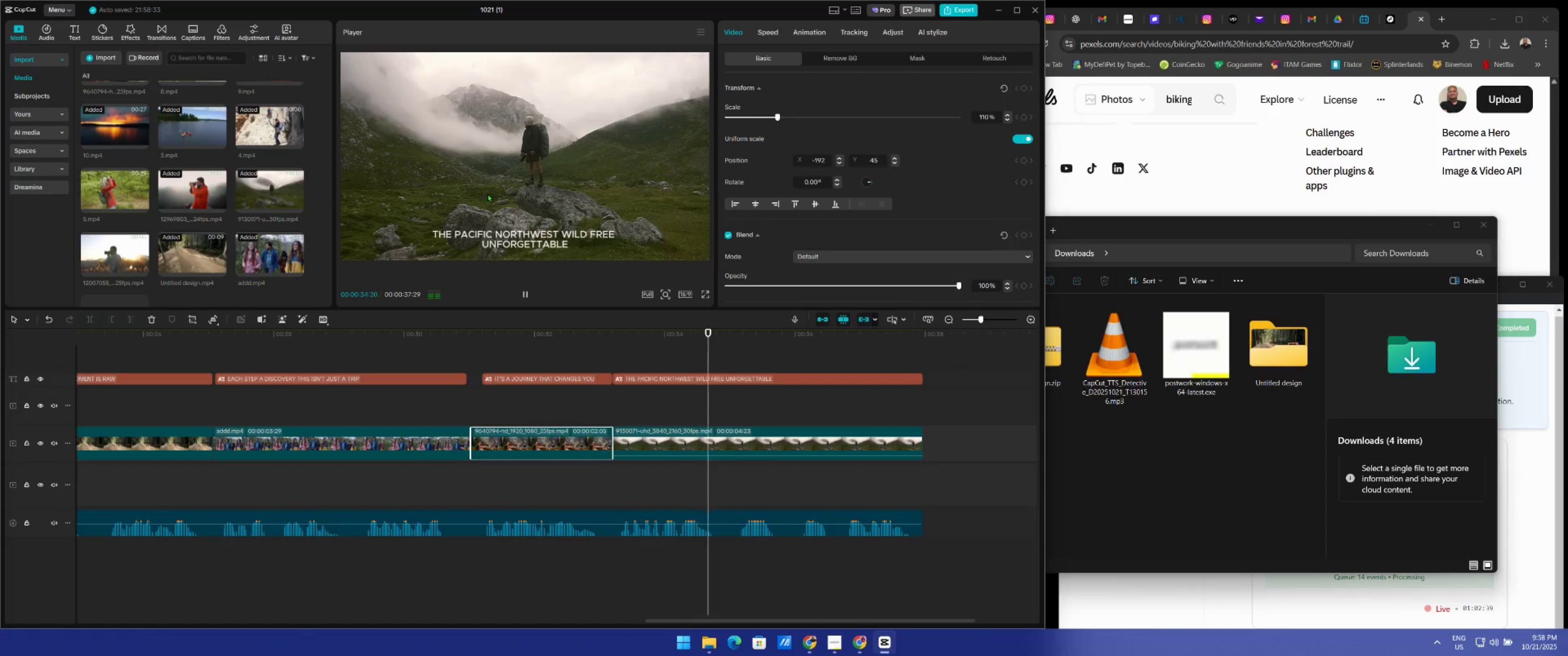 
key(Space)
 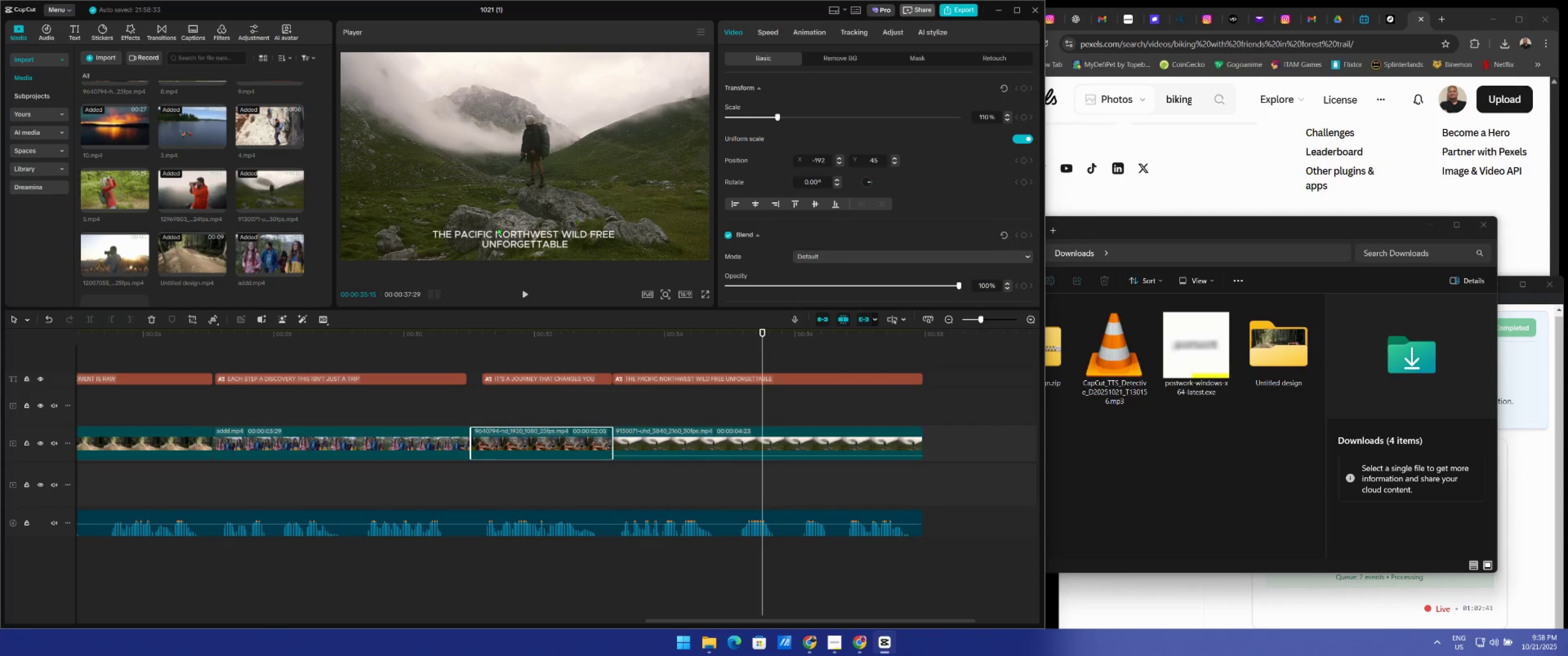 
left_click([508, 236])
 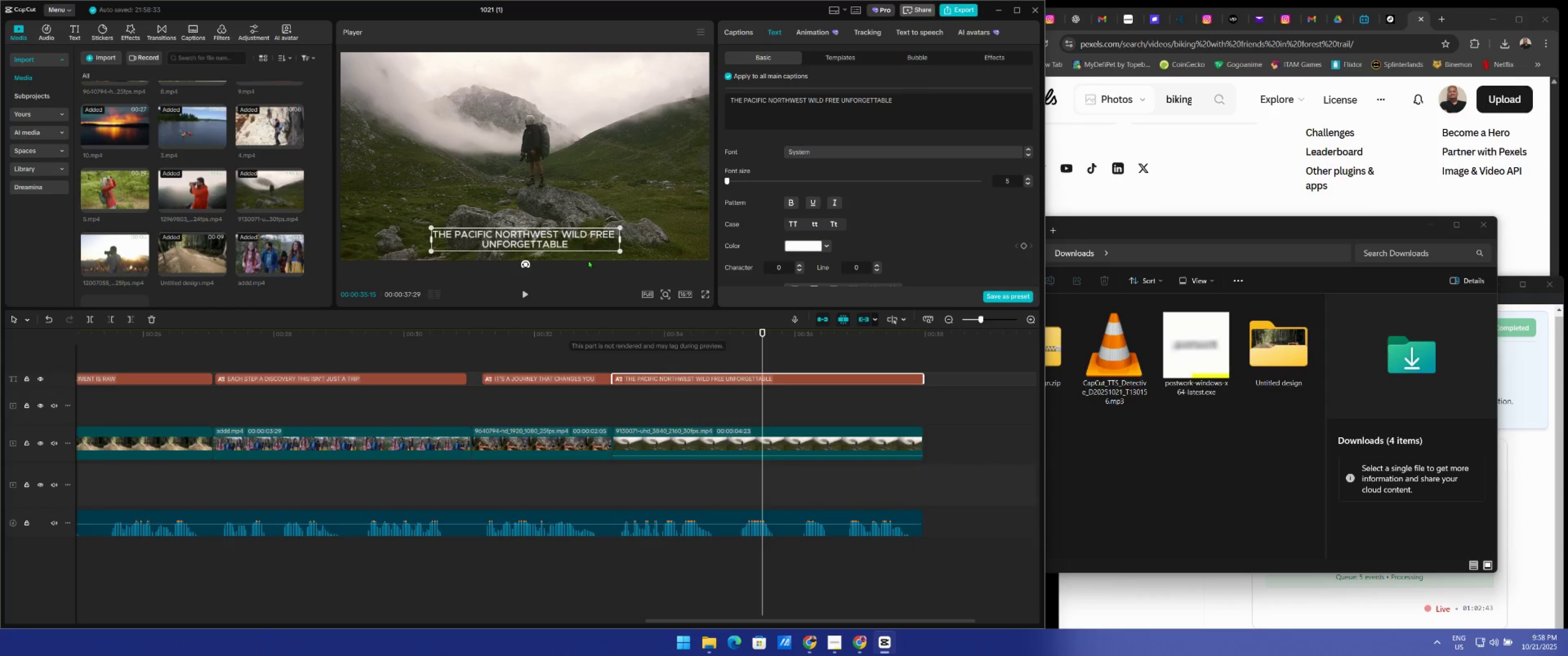 
left_click_drag(start_coordinate=[552, 234], to_coordinate=[549, 149])
 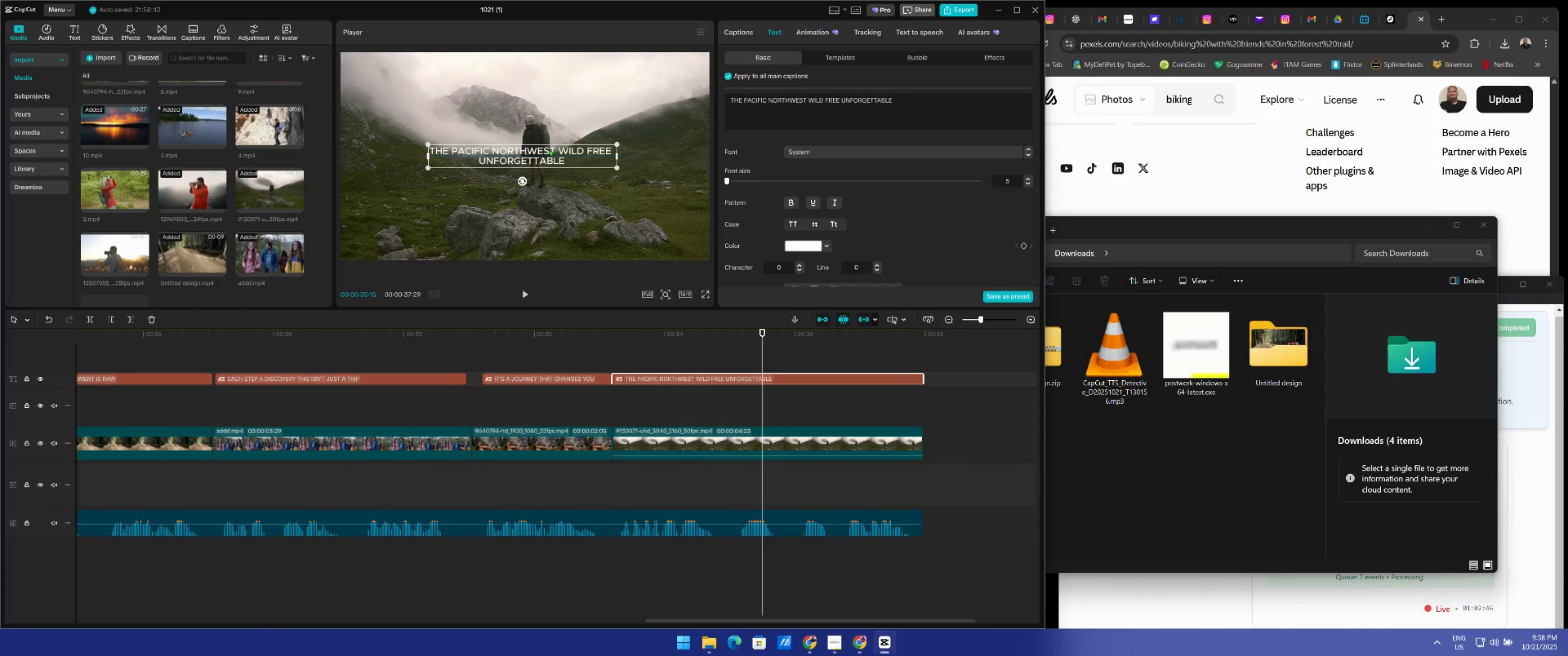 
key(Control+Z)
 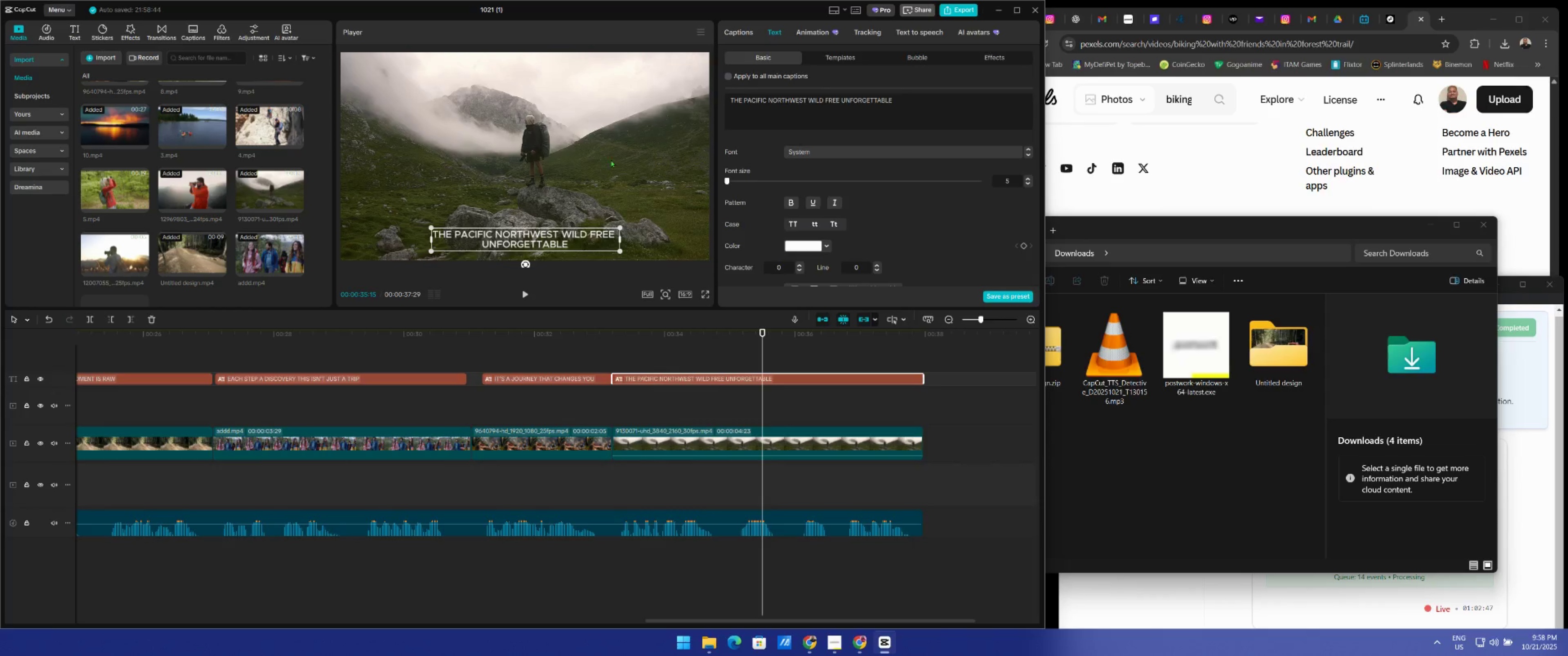 
left_click_drag(start_coordinate=[537, 234], to_coordinate=[536, 160])
 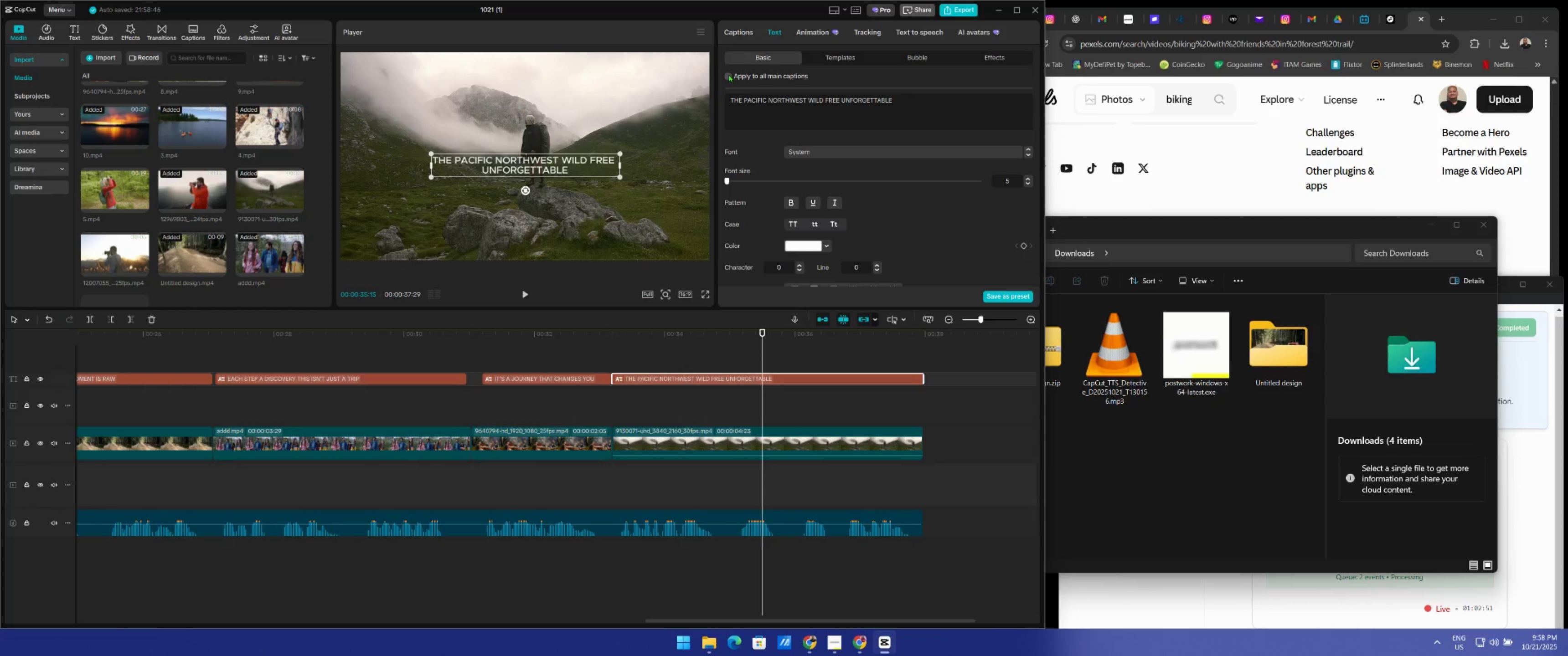 
key(Shift+Z)
 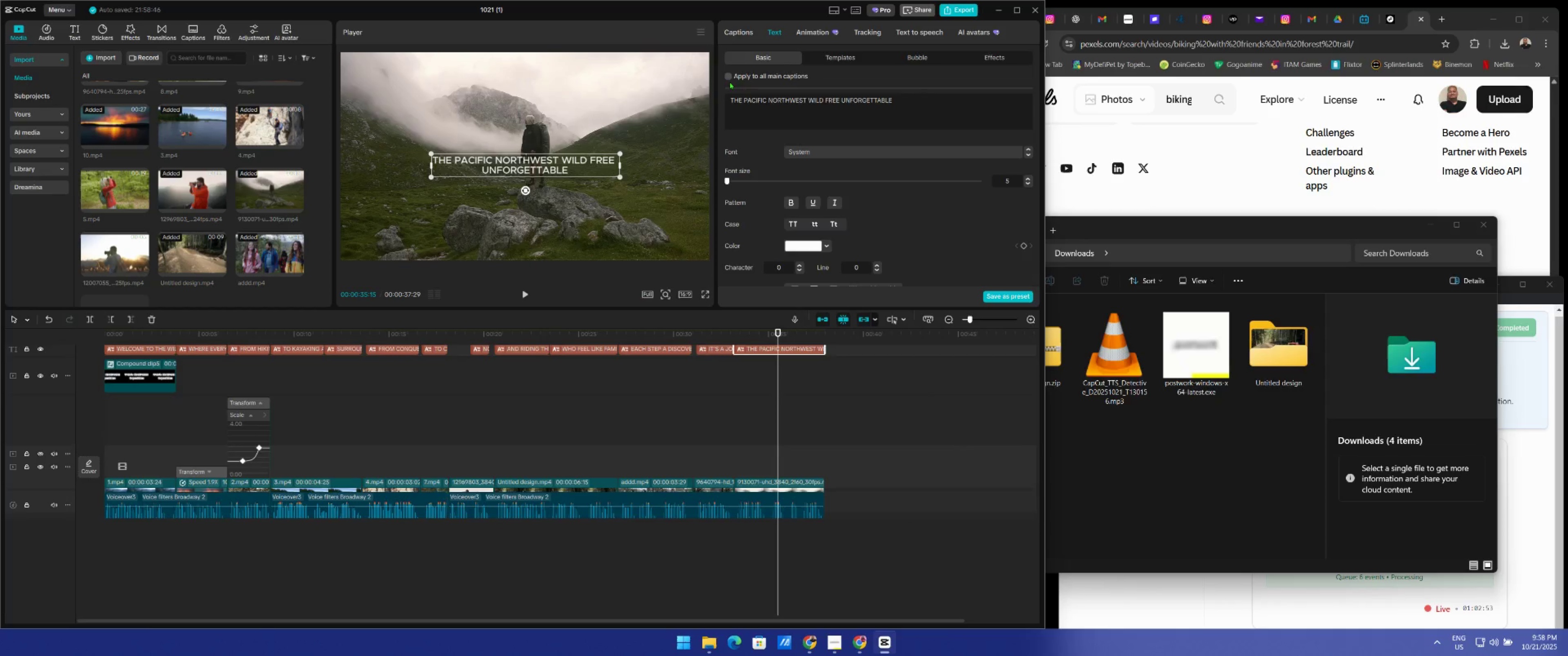 
key(Control+Z)
 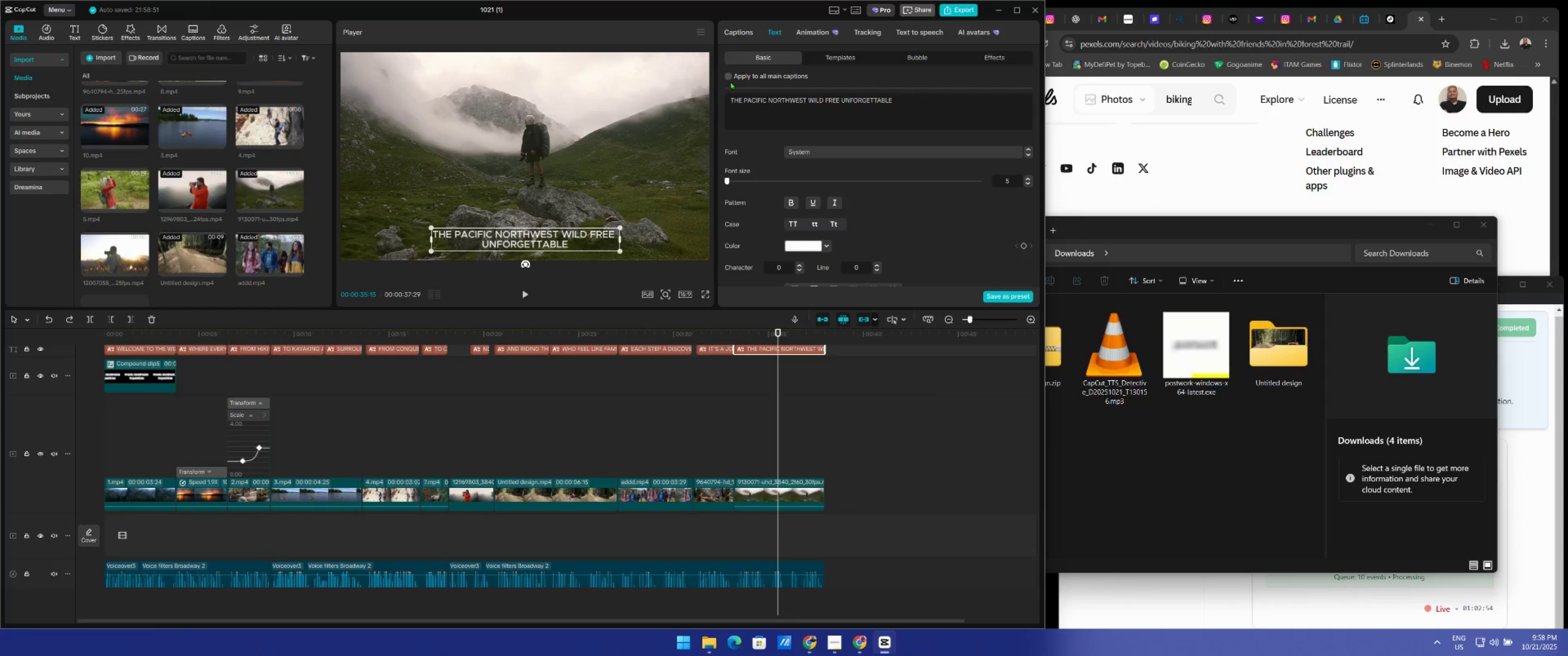 
left_click([729, 78])
 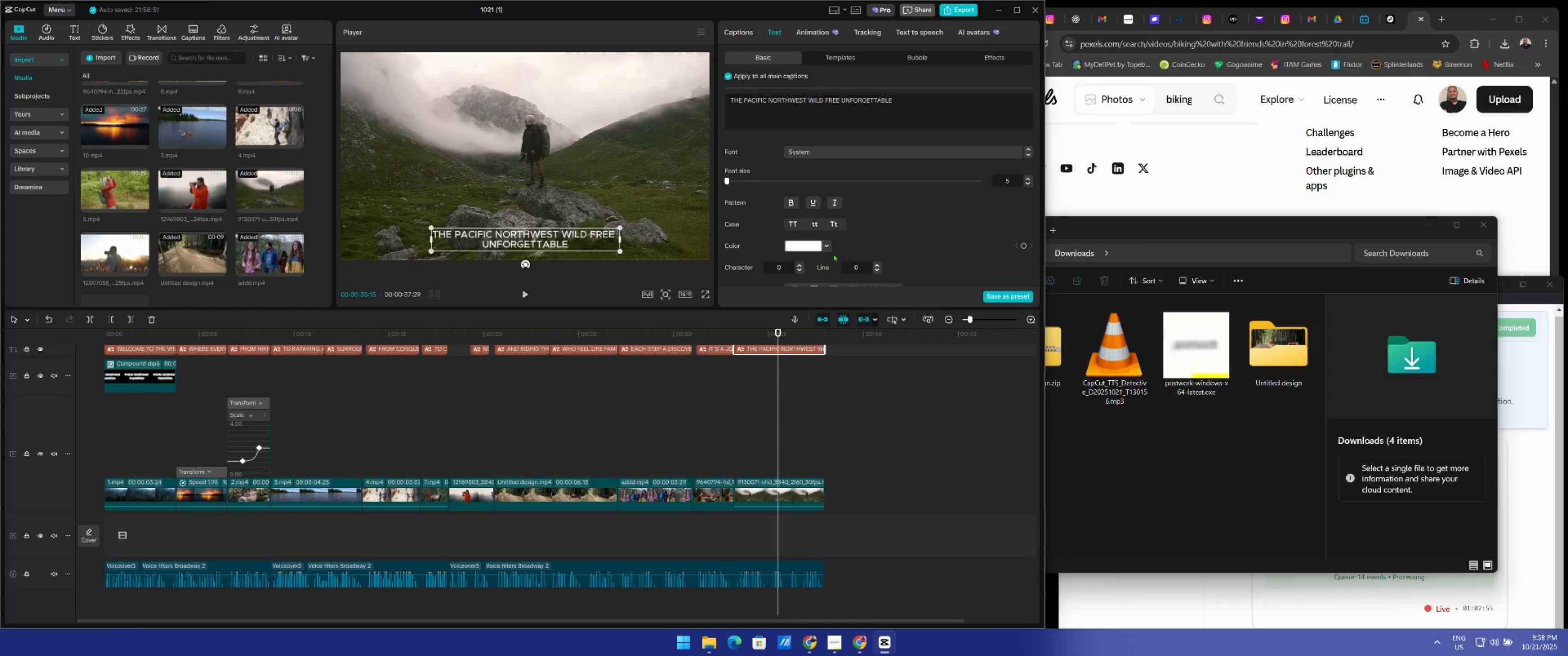 
scroll: coordinate [872, 242], scroll_direction: down, amount: 2.0
 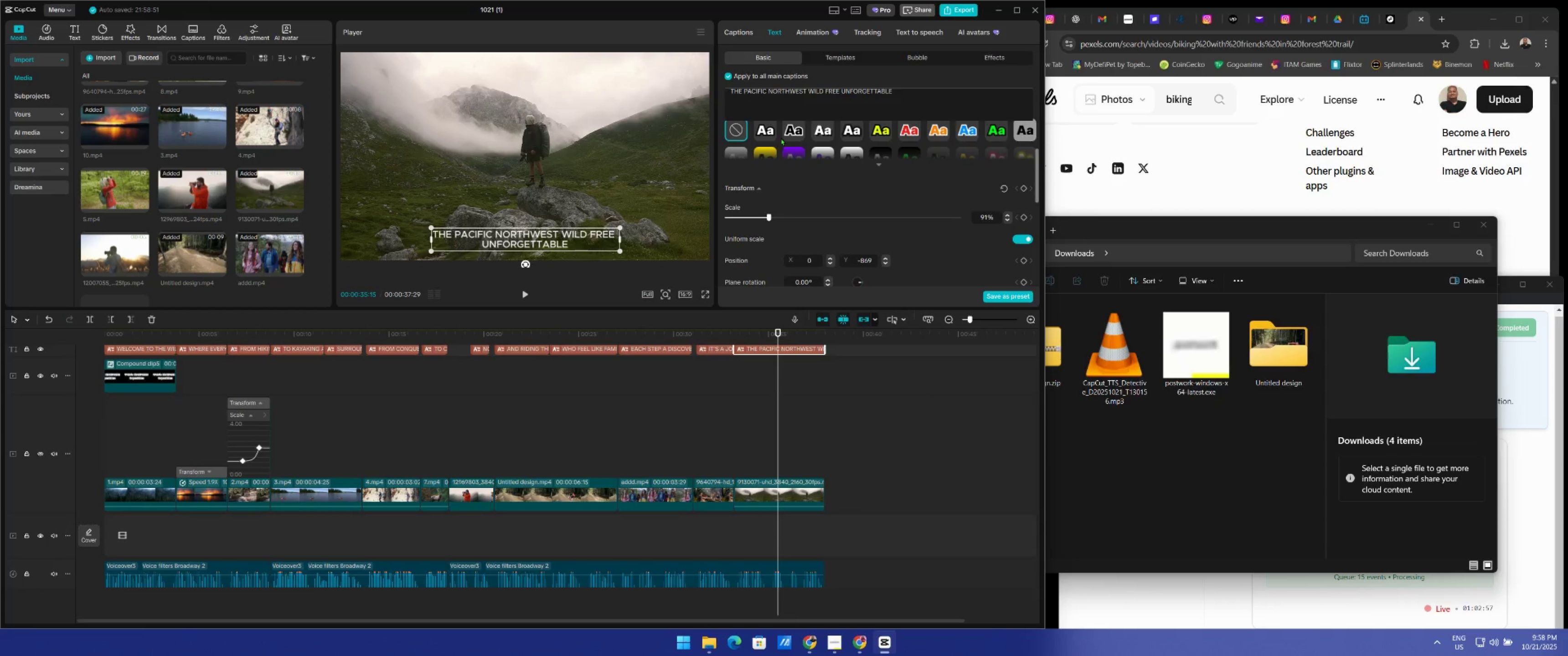 
left_click([770, 128])
 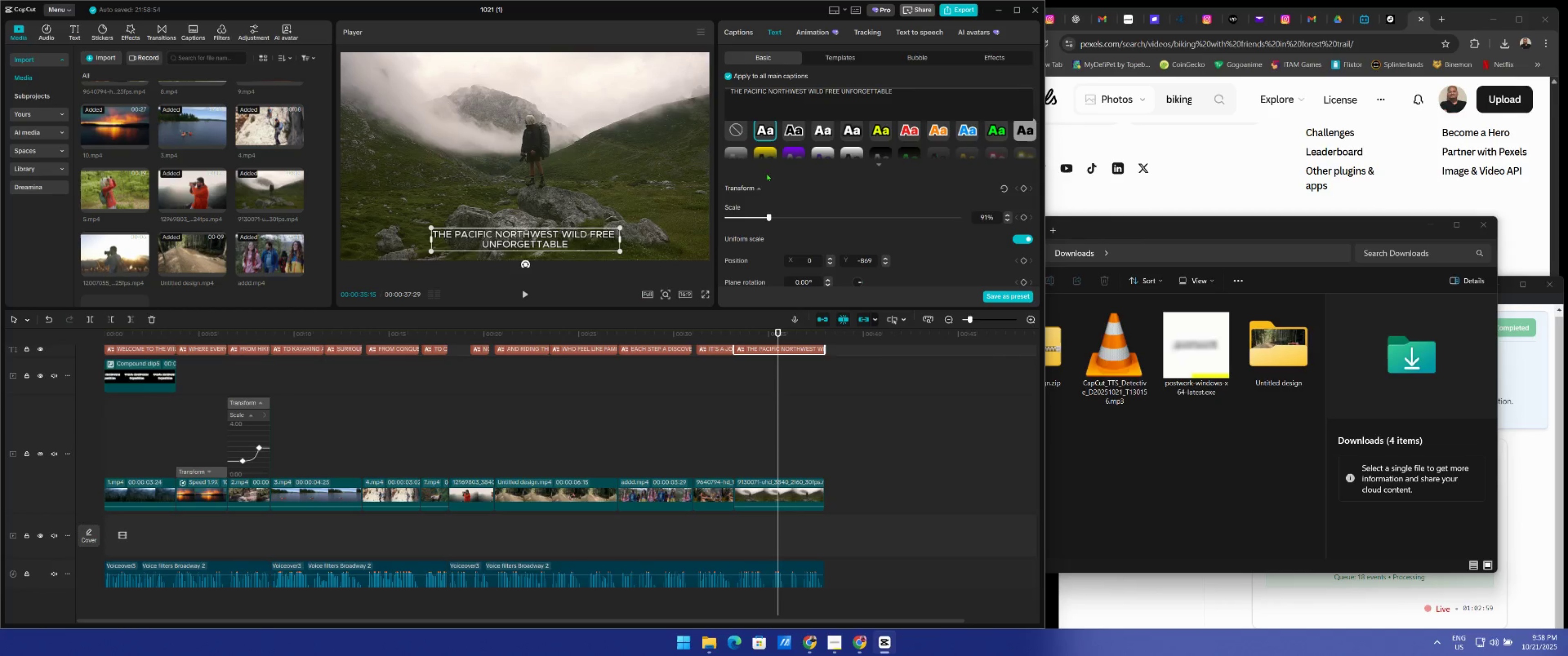 
scroll: coordinate [804, 143], scroll_direction: up, amount: 3.0